 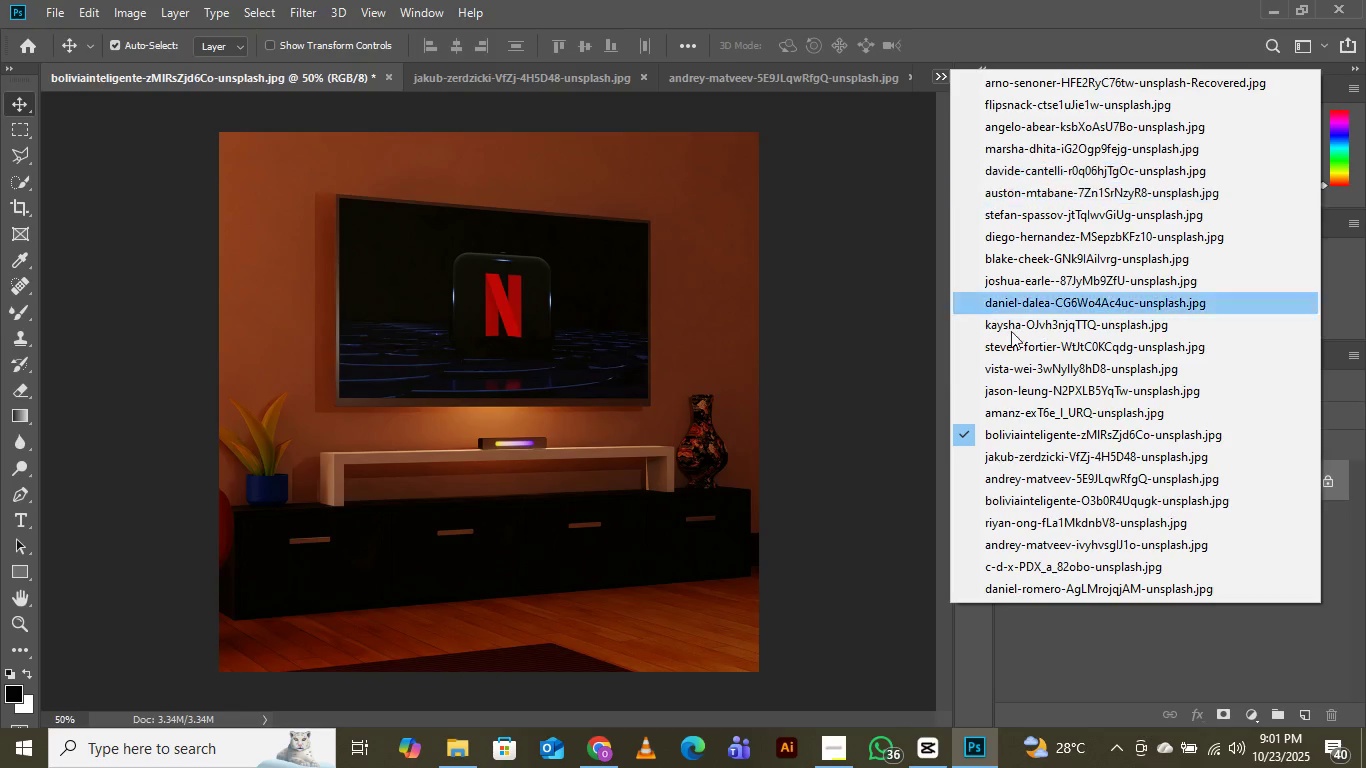 
left_click([1038, 413])
 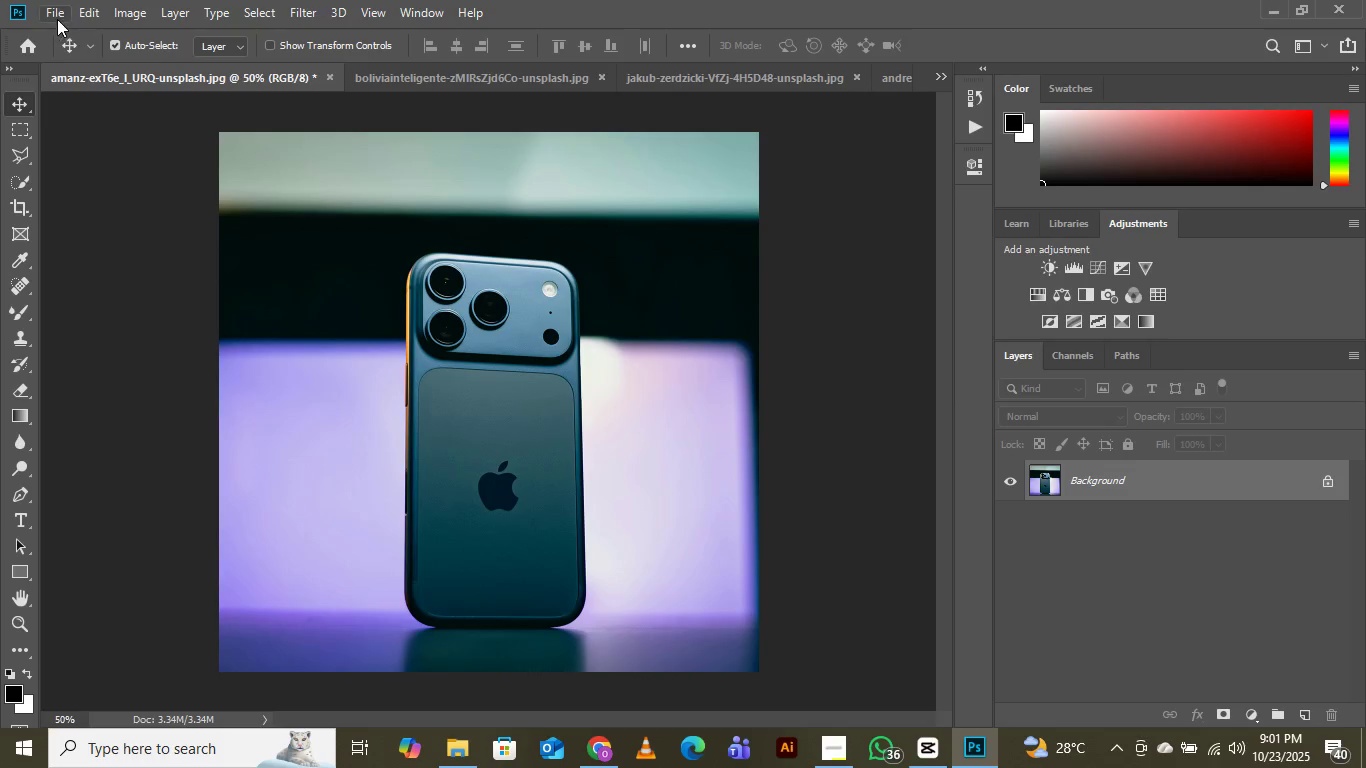 
left_click([56, 11])
 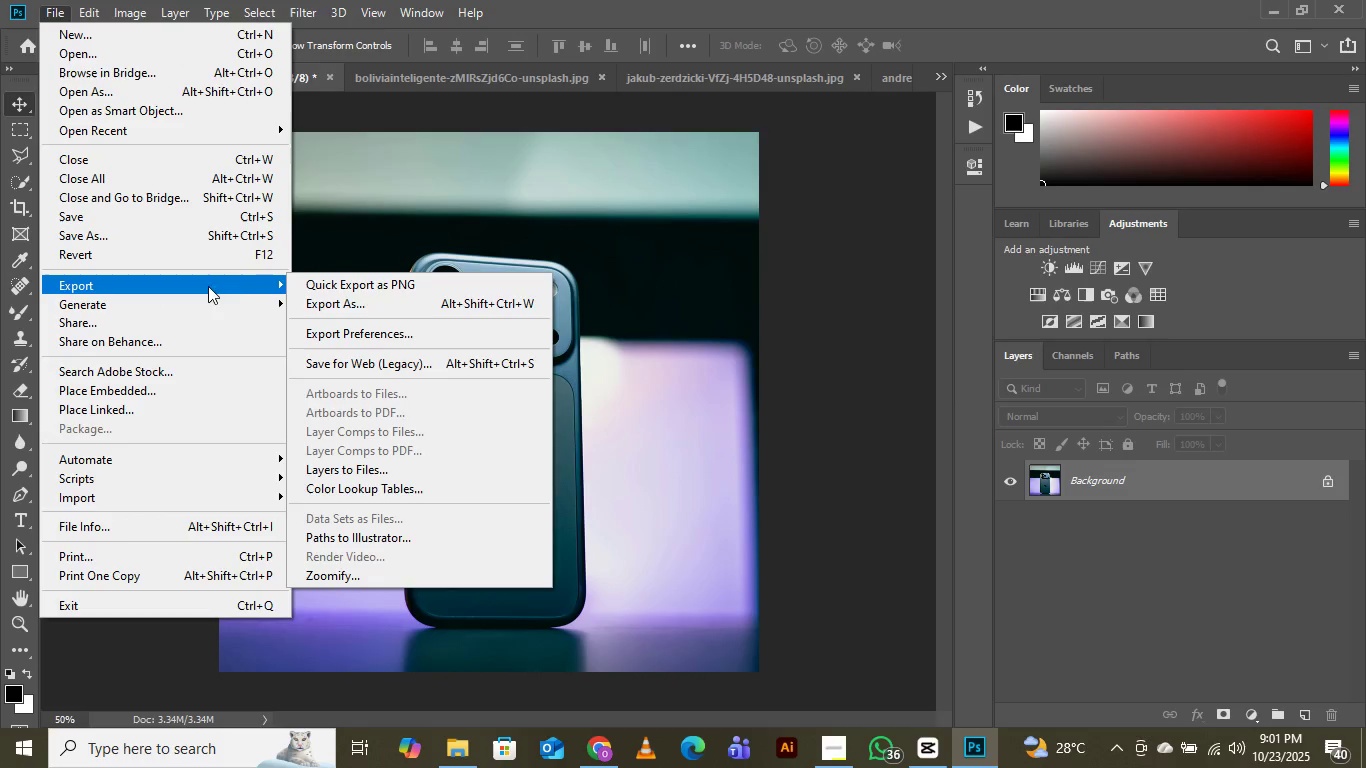 
left_click([375, 303])
 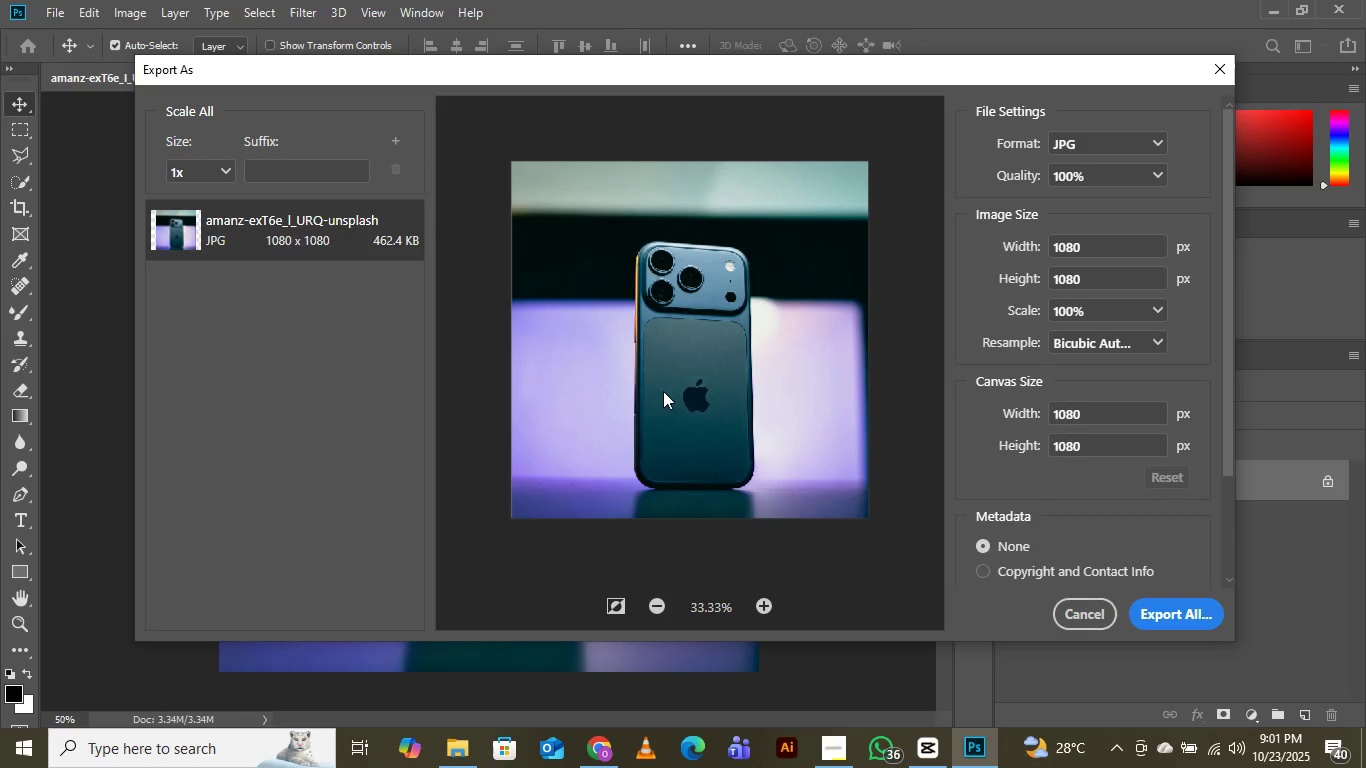 
wait(14.55)
 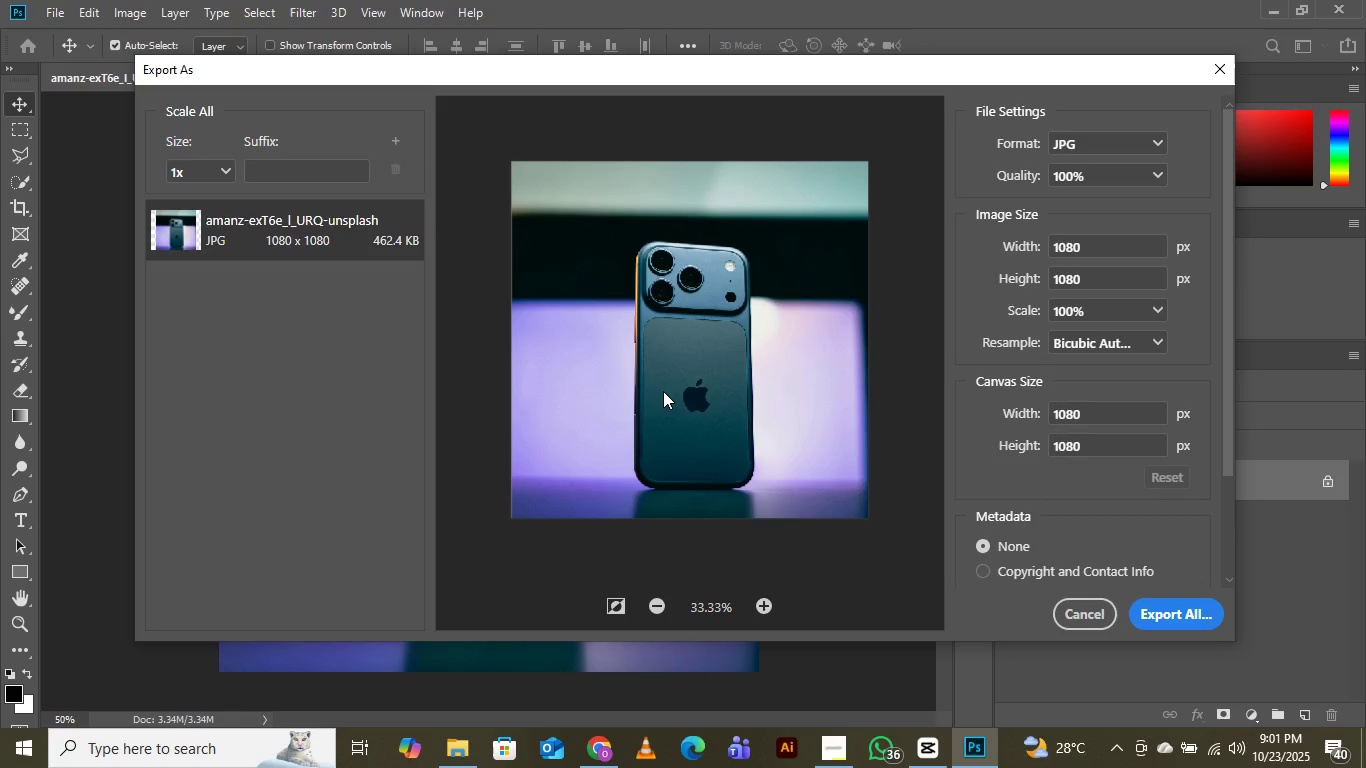 
left_click([1170, 614])
 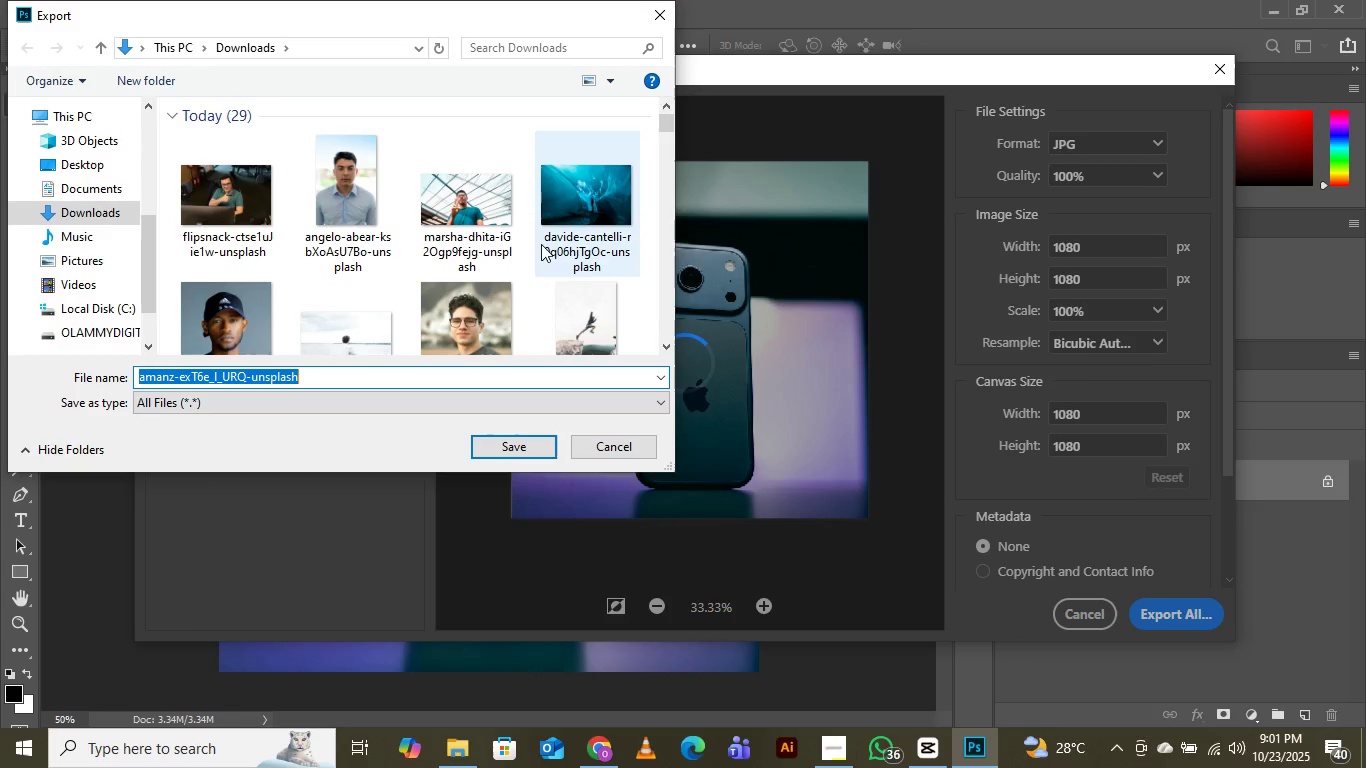 
scroll: coordinate [469, 259], scroll_direction: down, amount: 7.0
 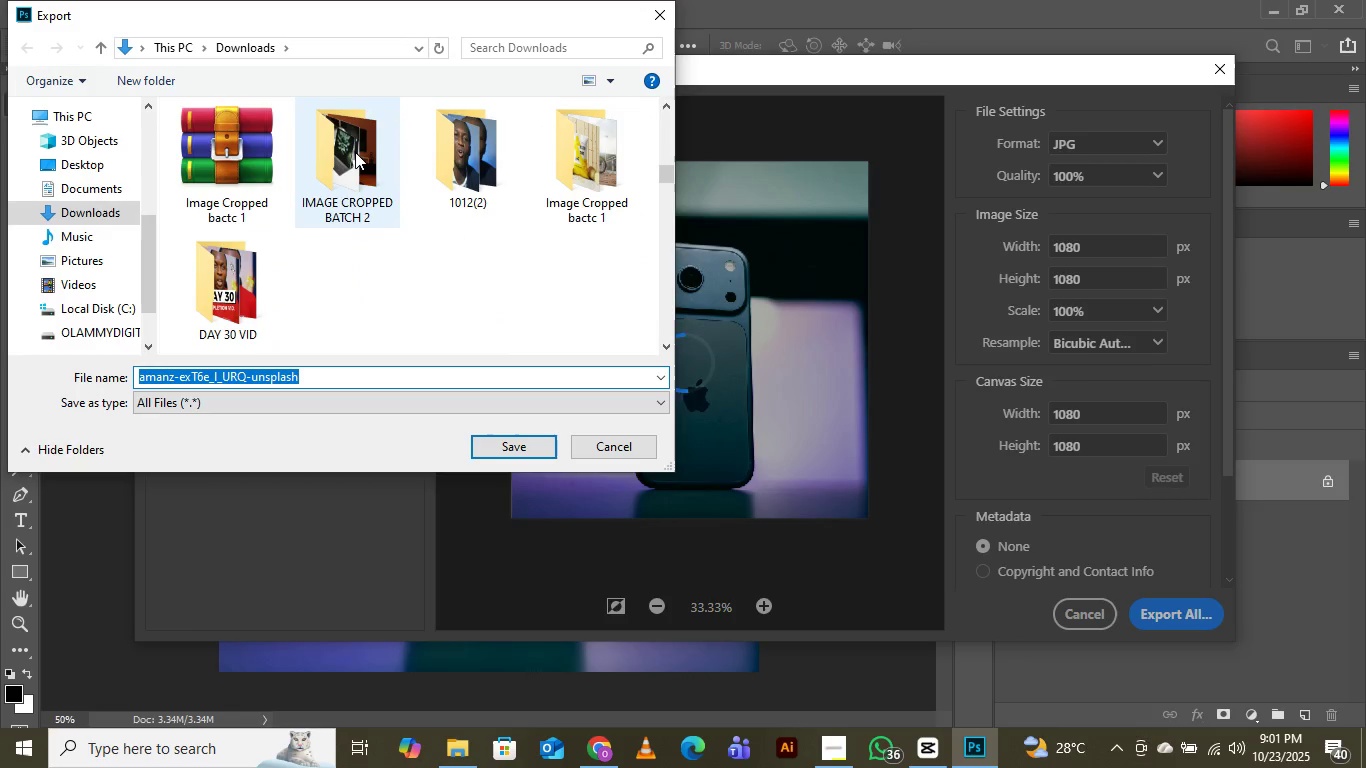 
double_click([355, 152])
 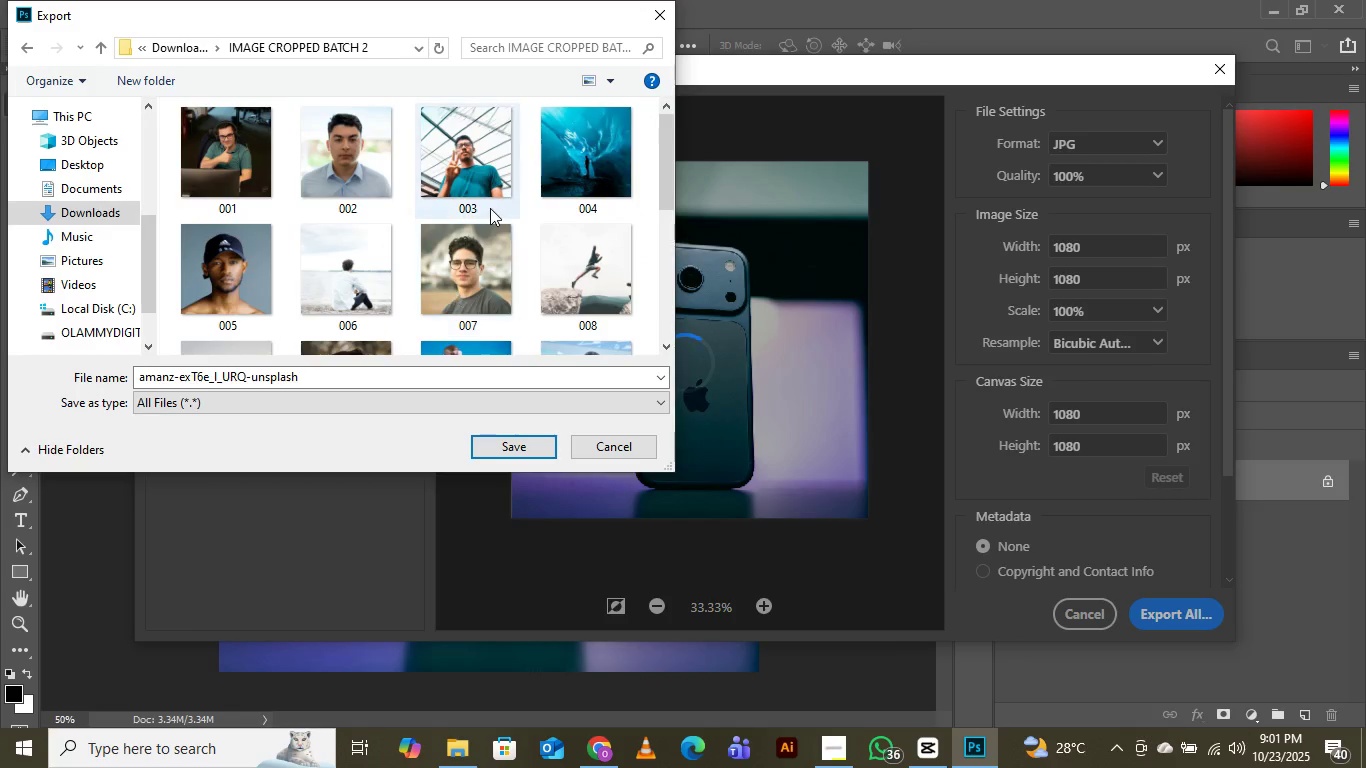 
scroll: coordinate [490, 208], scroll_direction: down, amount: 4.0
 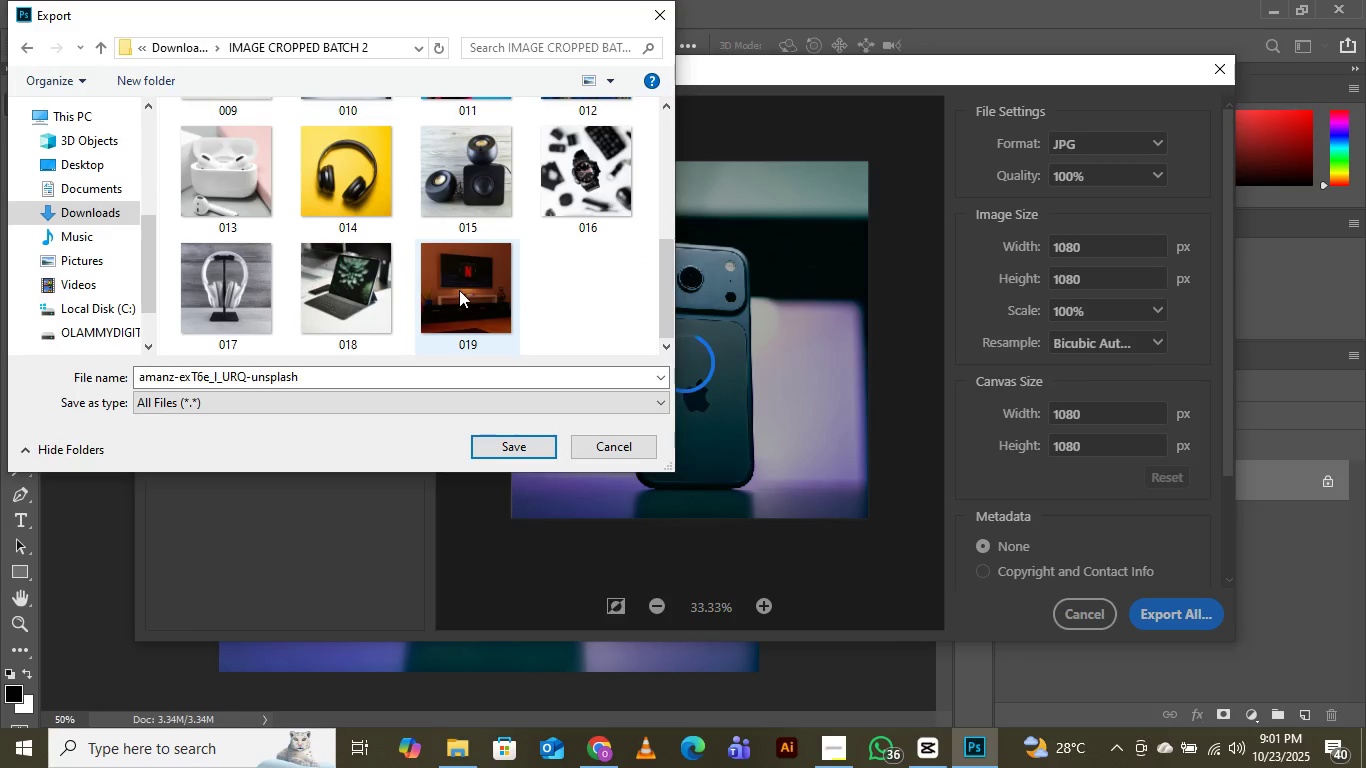 
left_click([459, 290])
 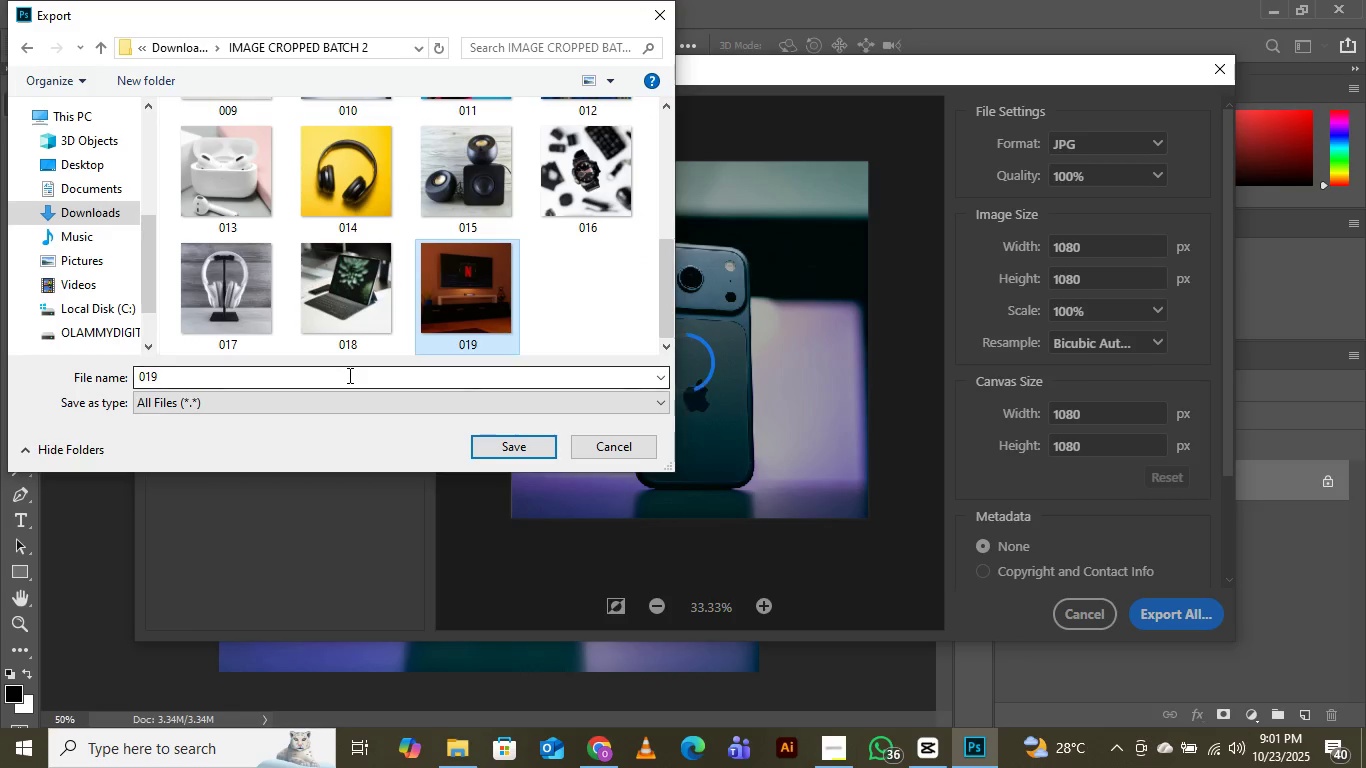 
left_click([348, 375])
 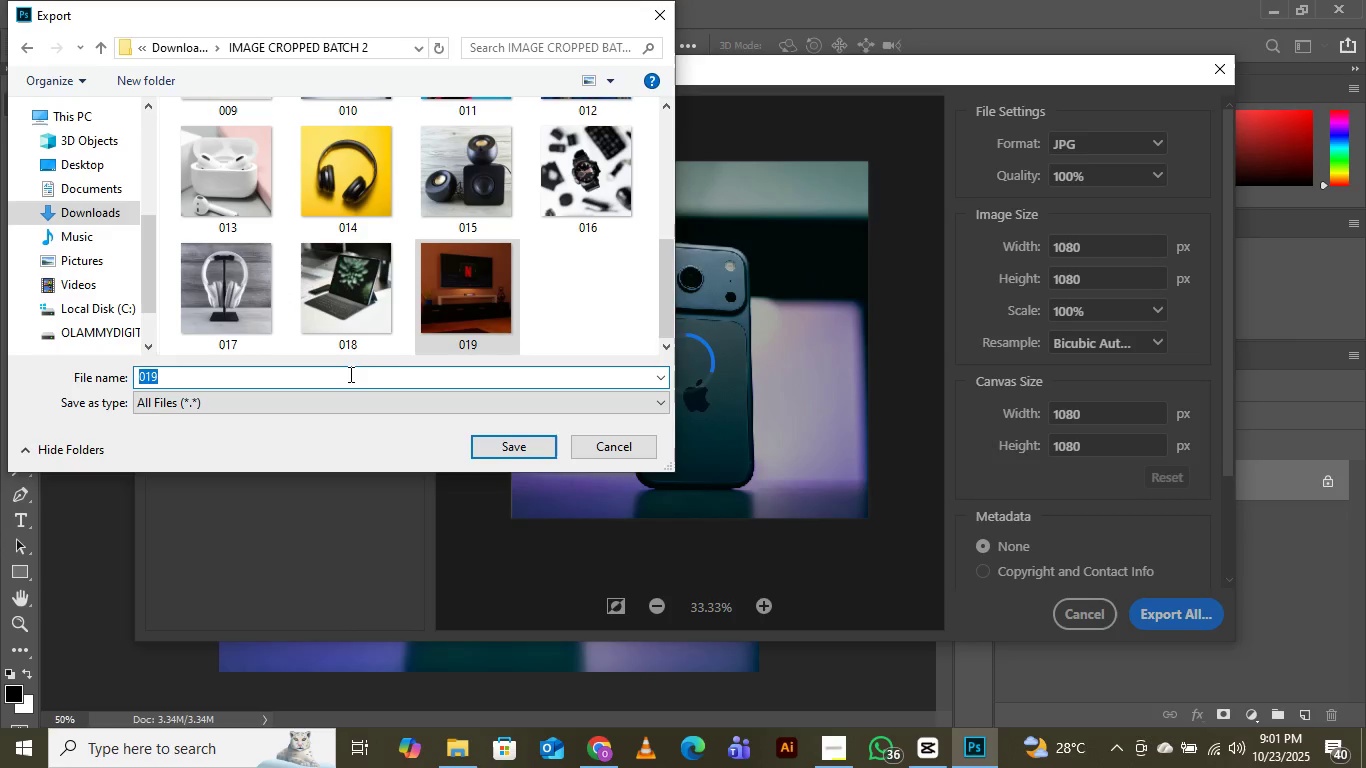 
key(ArrowRight)
 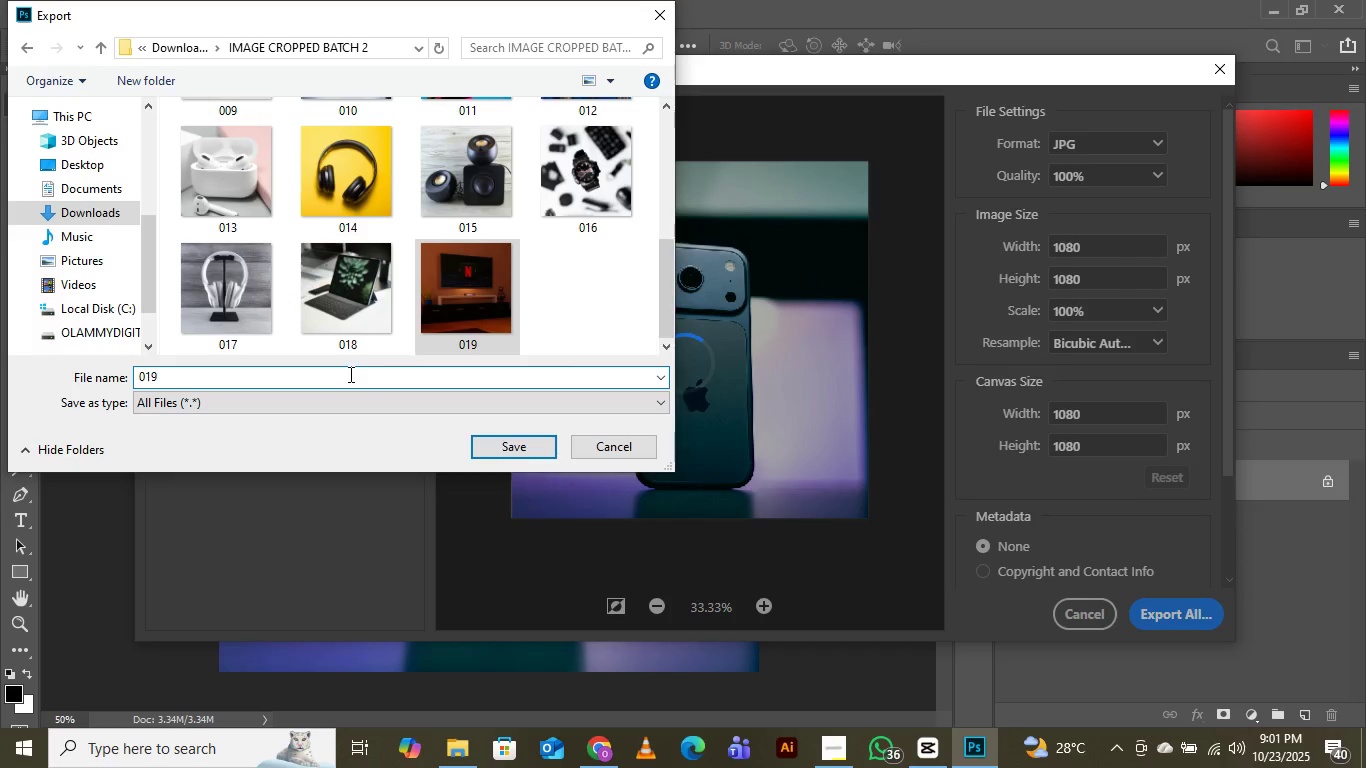 
key(Backspace)
key(Backspace)
type(20)
 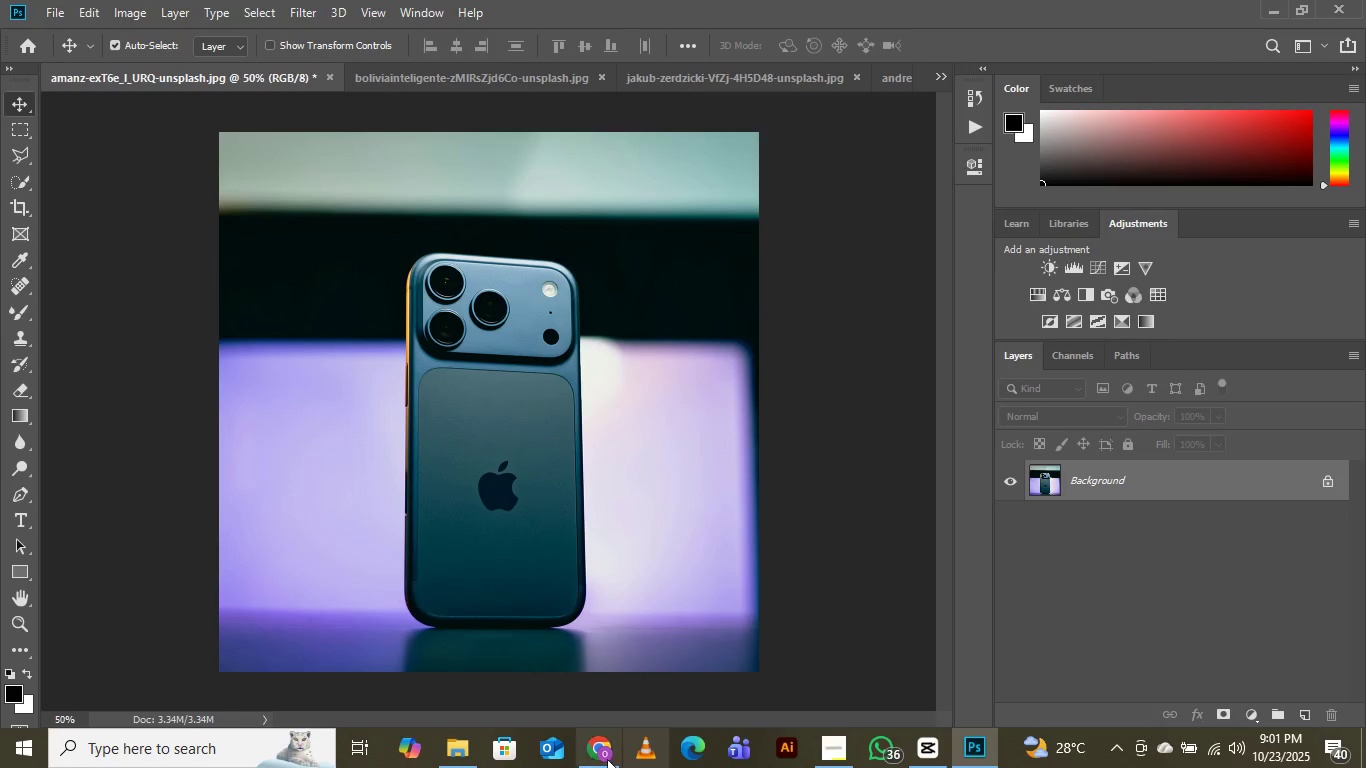 
wait(5.88)
 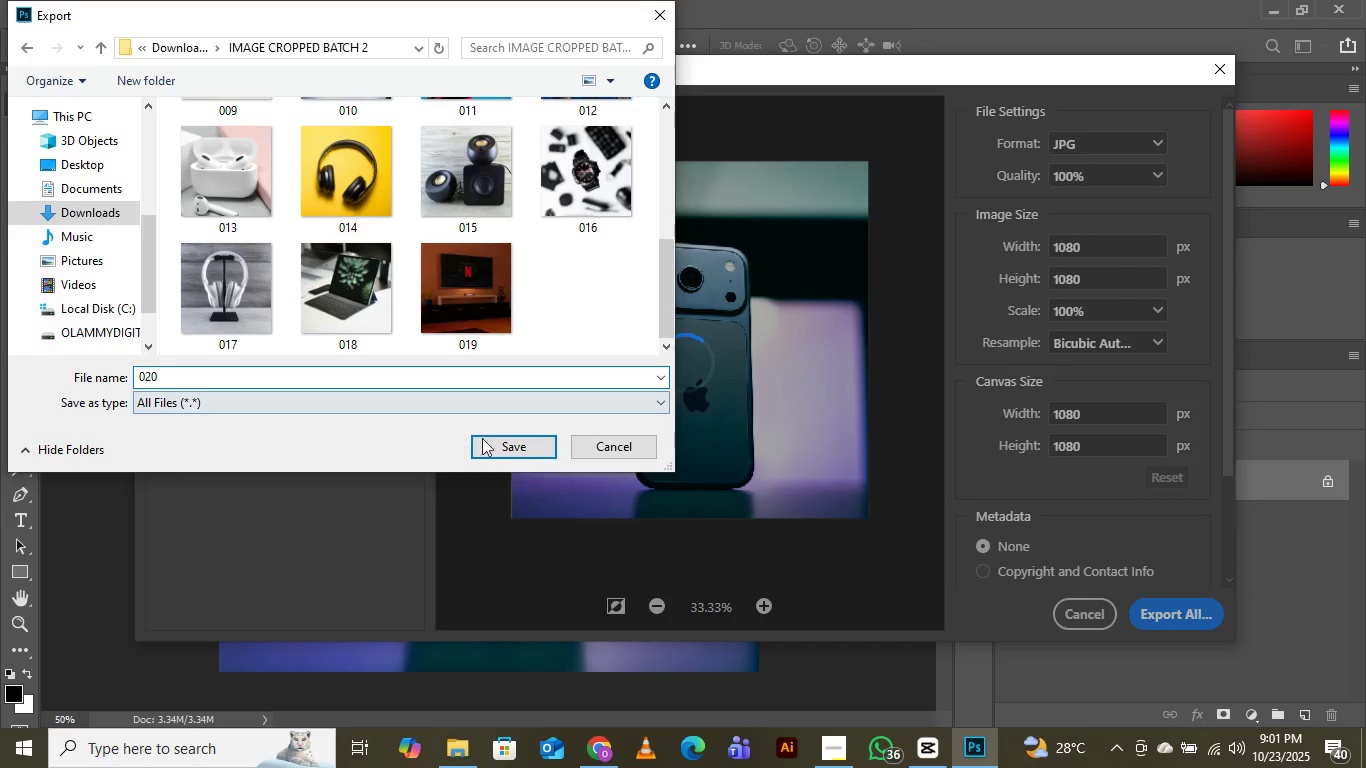 
left_click([588, 683])
 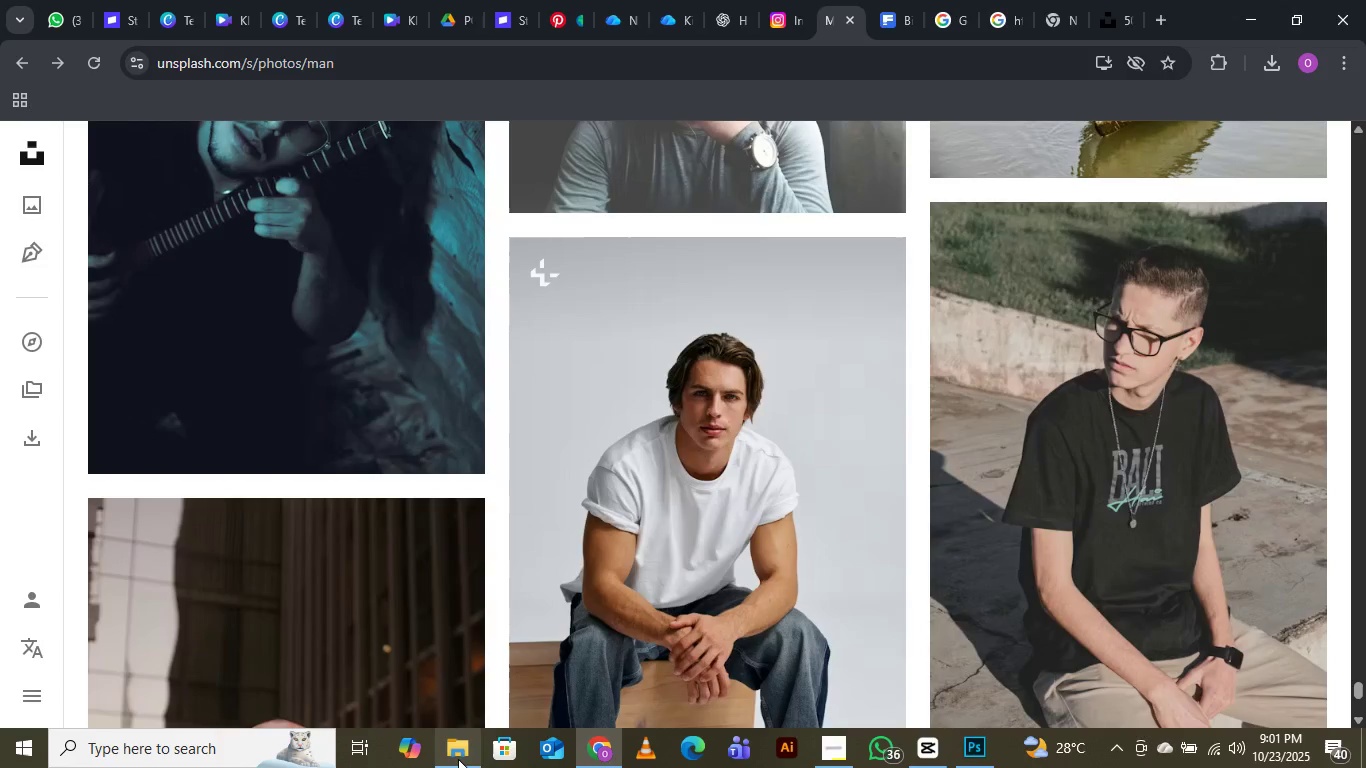 
left_click([458, 759])
 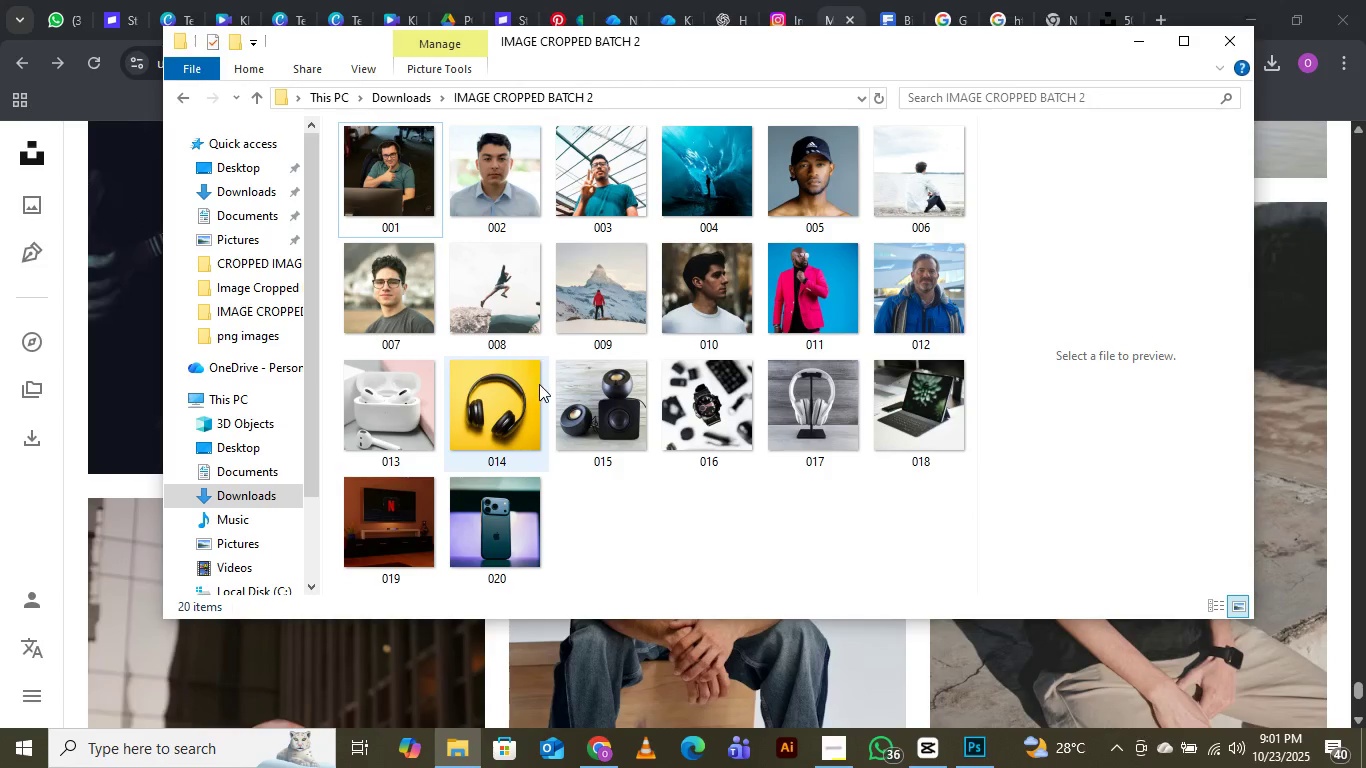 
scroll: coordinate [544, 372], scroll_direction: up, amount: 5.0